 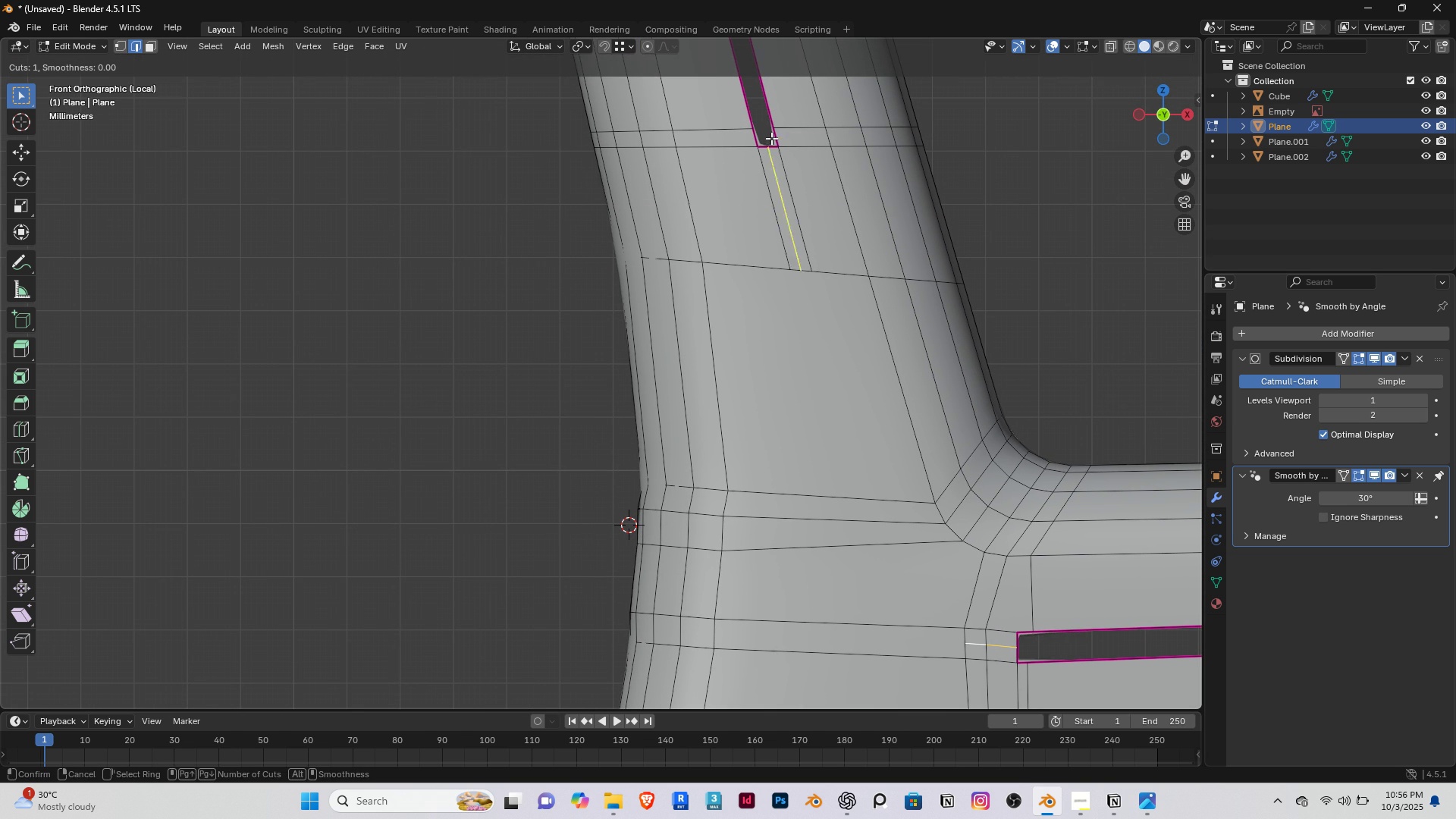 
left_click([775, 148])
 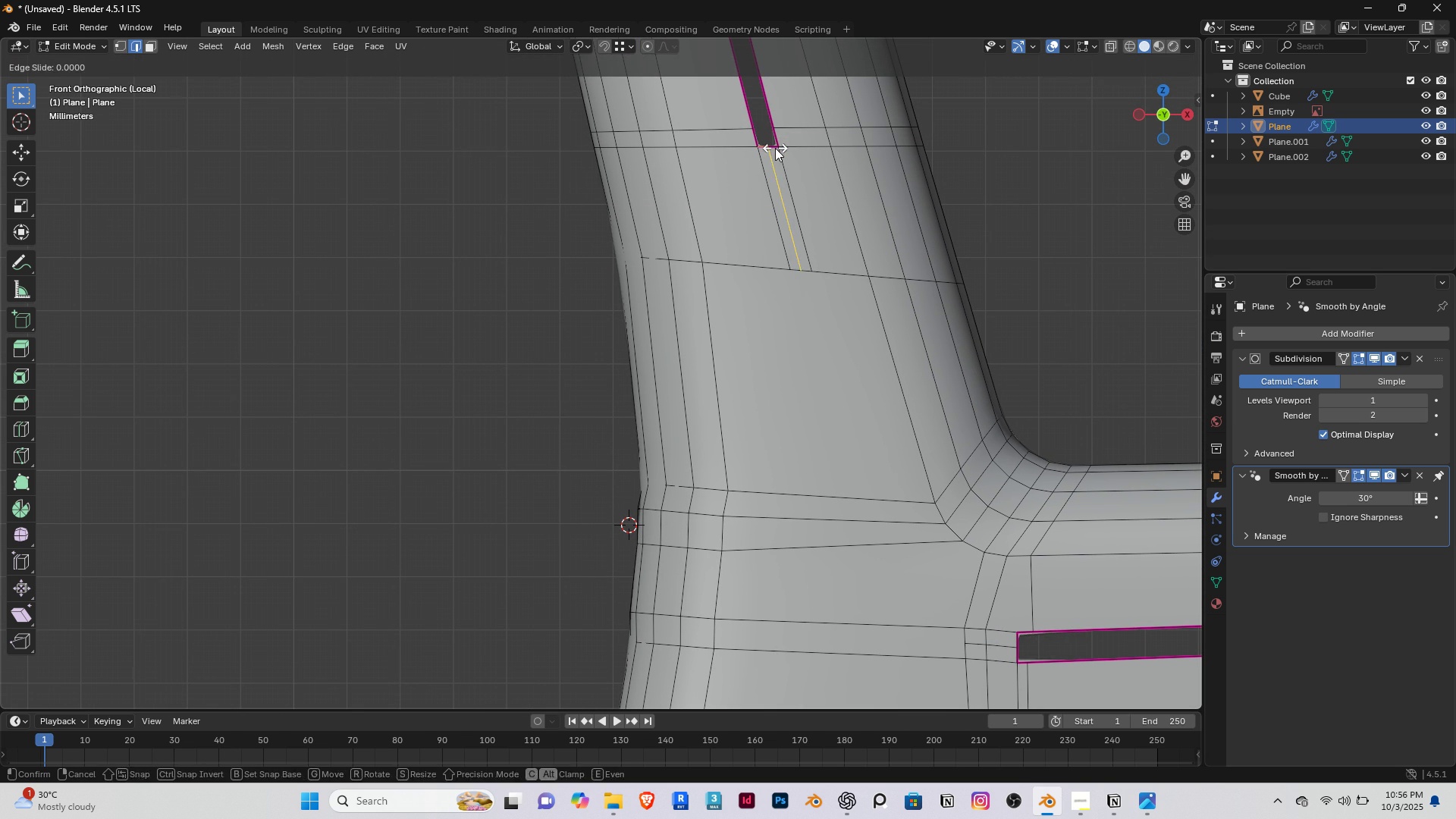 
right_click([775, 148])
 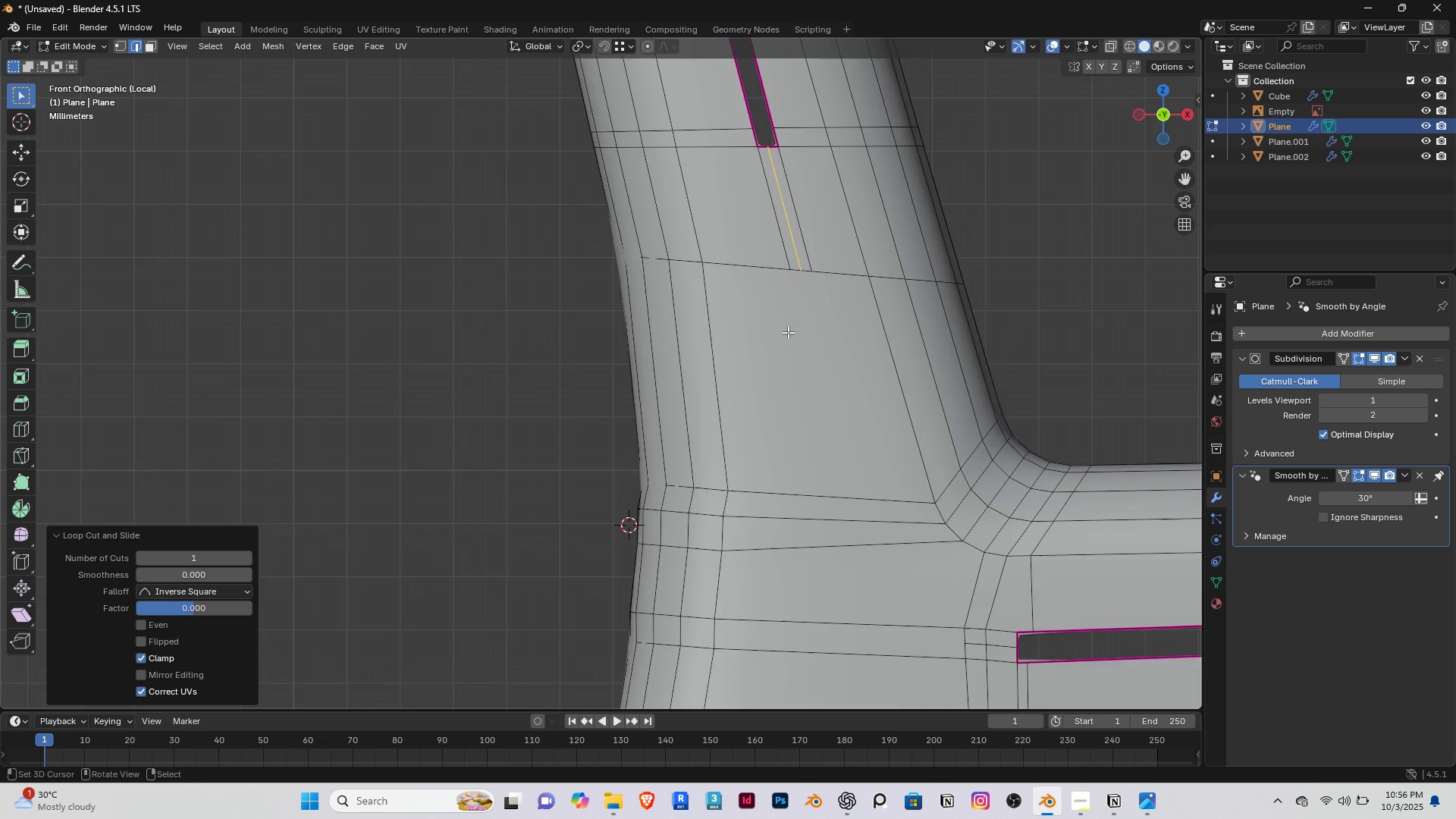 
scroll: coordinate [788, 332], scroll_direction: down, amount: 5.0
 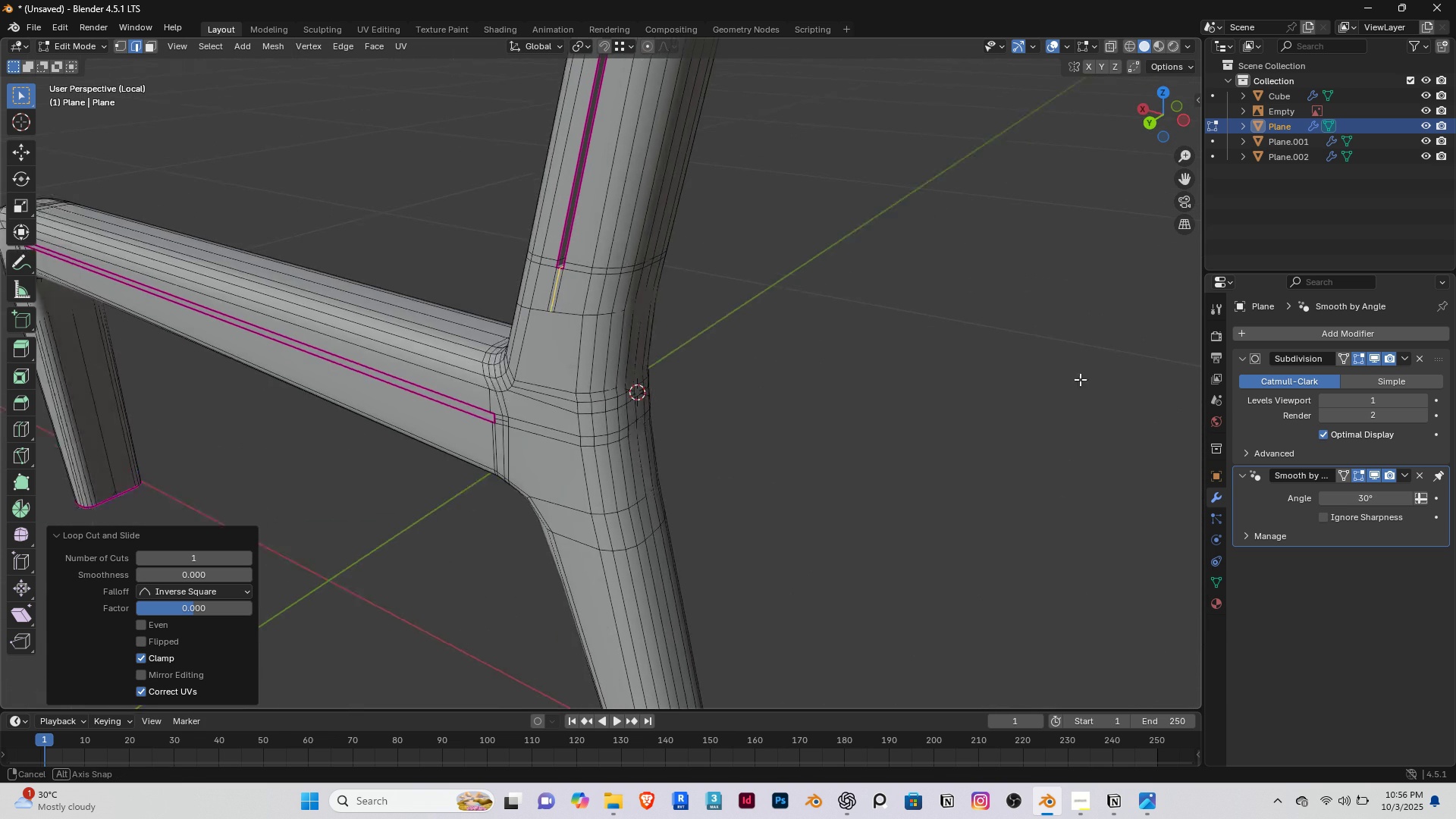 
middle_click([1094, 379])
 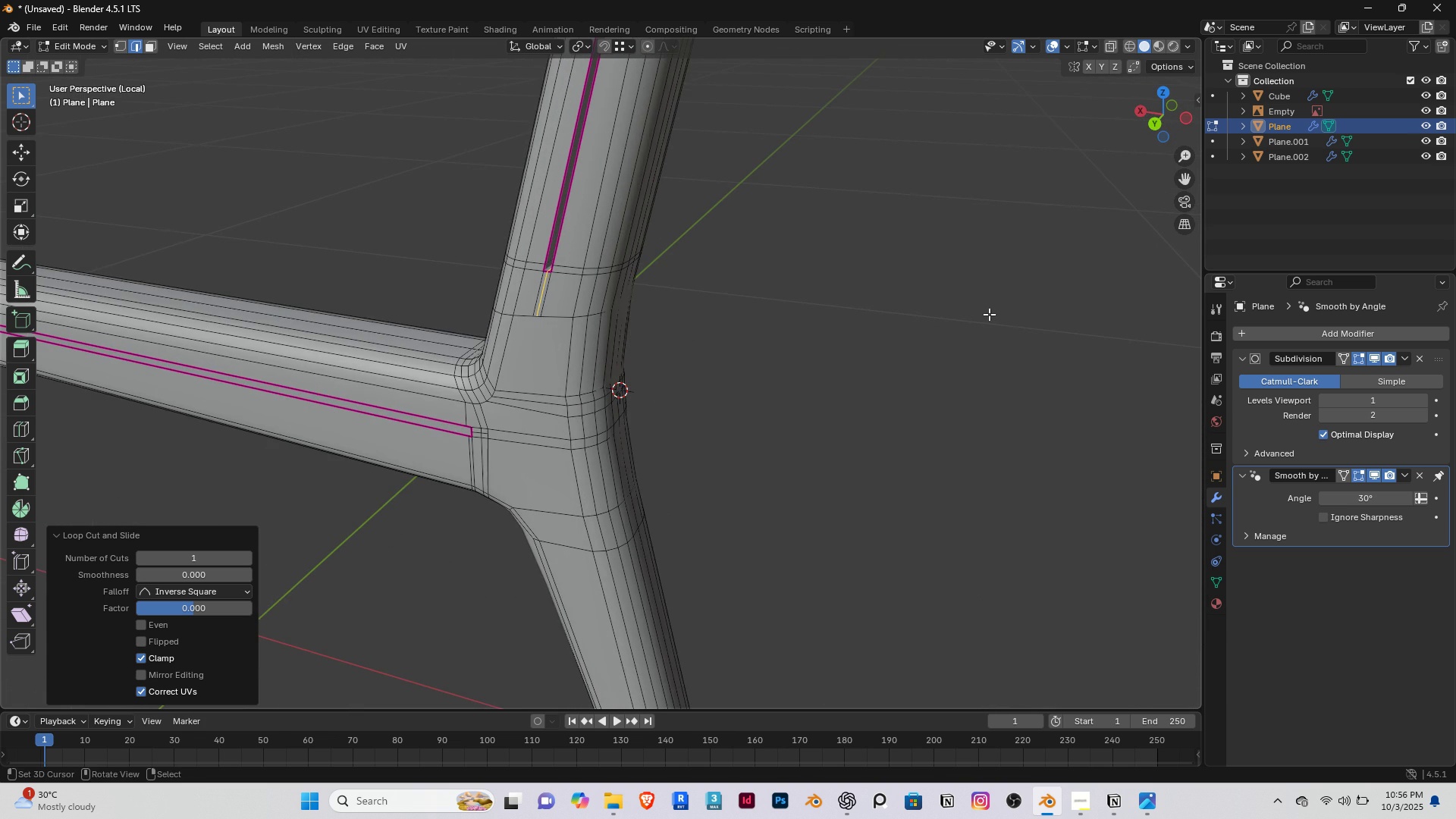 
right_click([989, 314])
 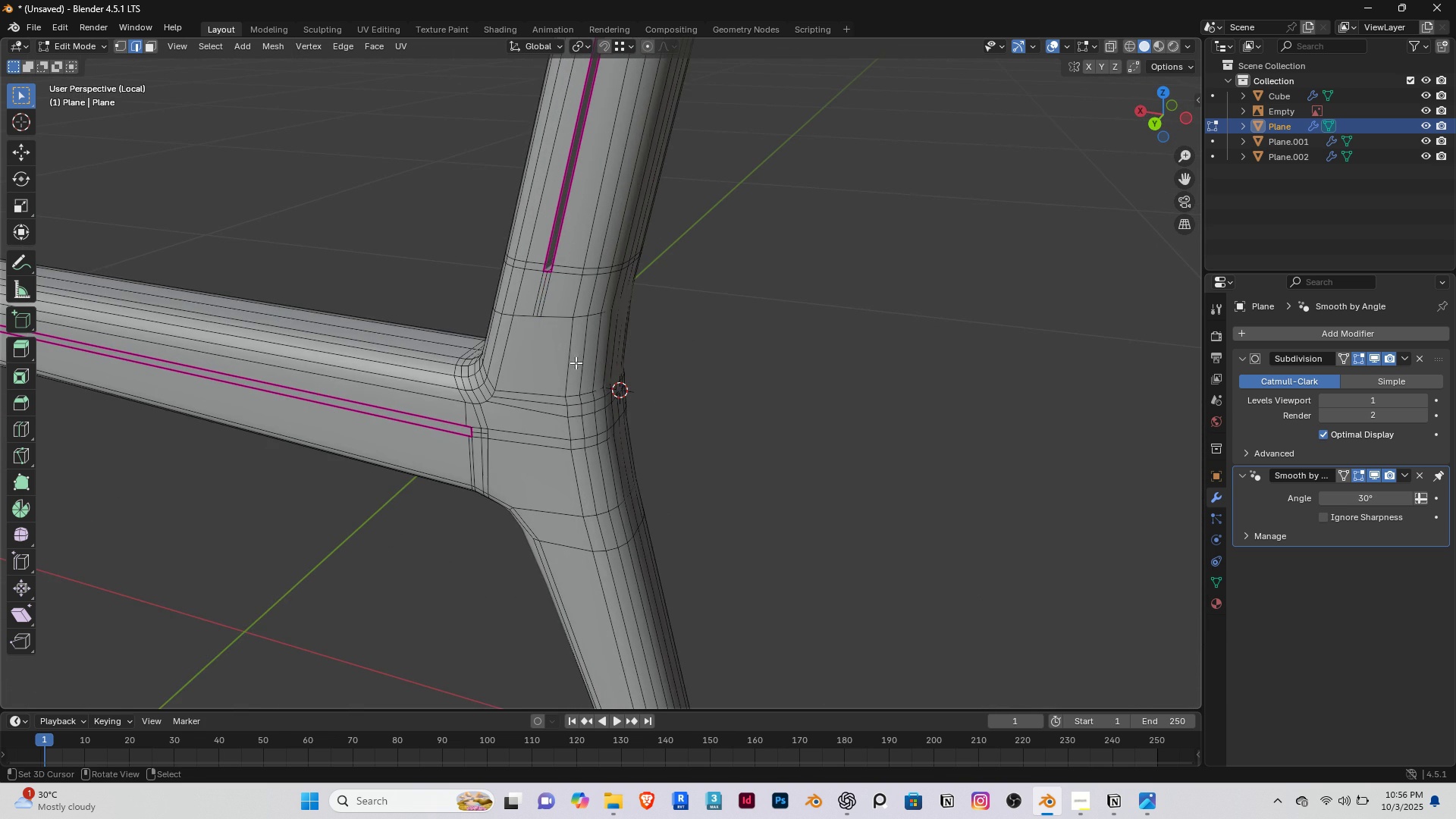 
scroll: coordinate [573, 341], scroll_direction: up, amount: 3.0